 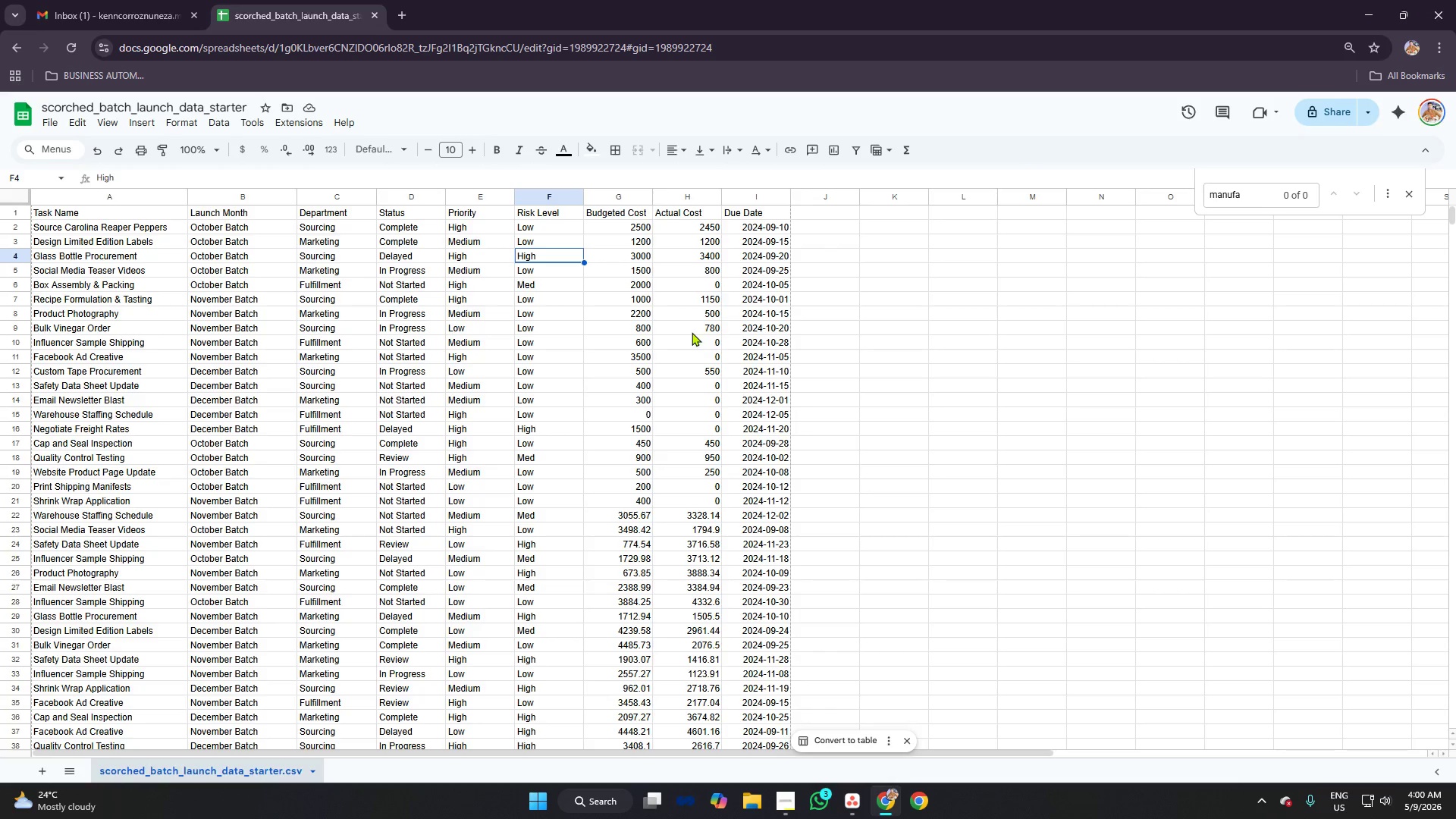 
left_click([341, 190])
 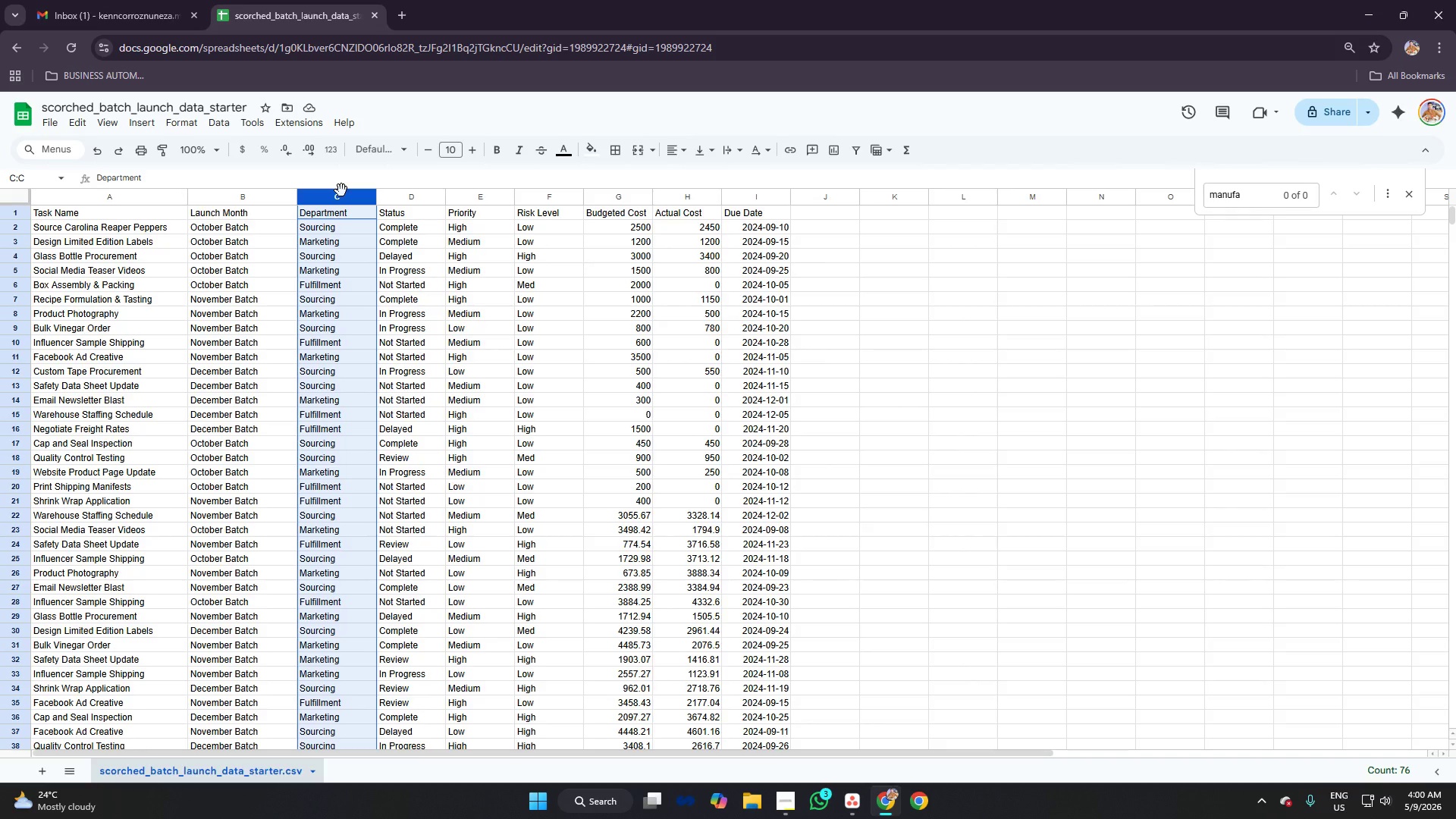 
right_click([341, 190])
 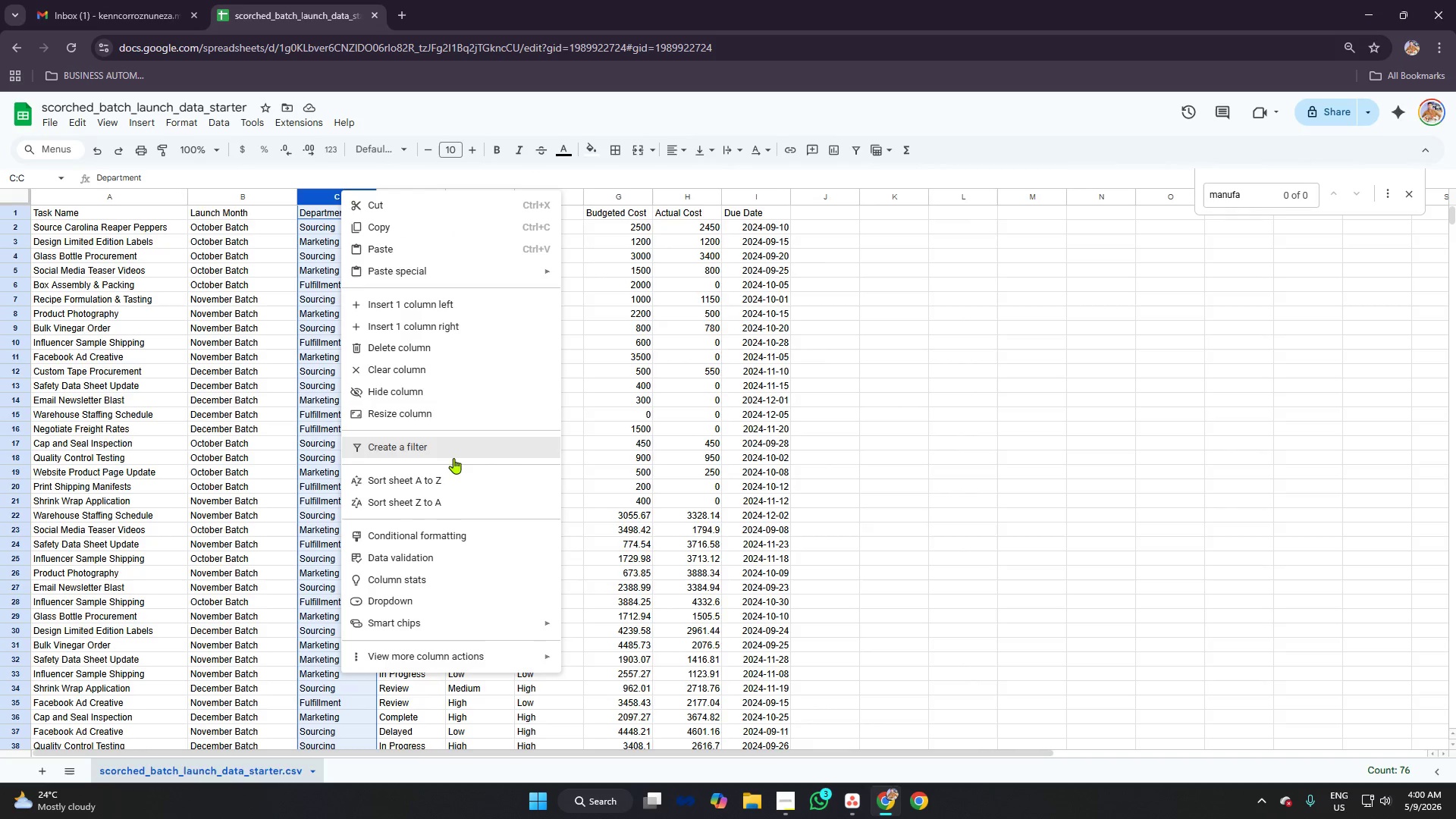 
left_click([441, 479])
 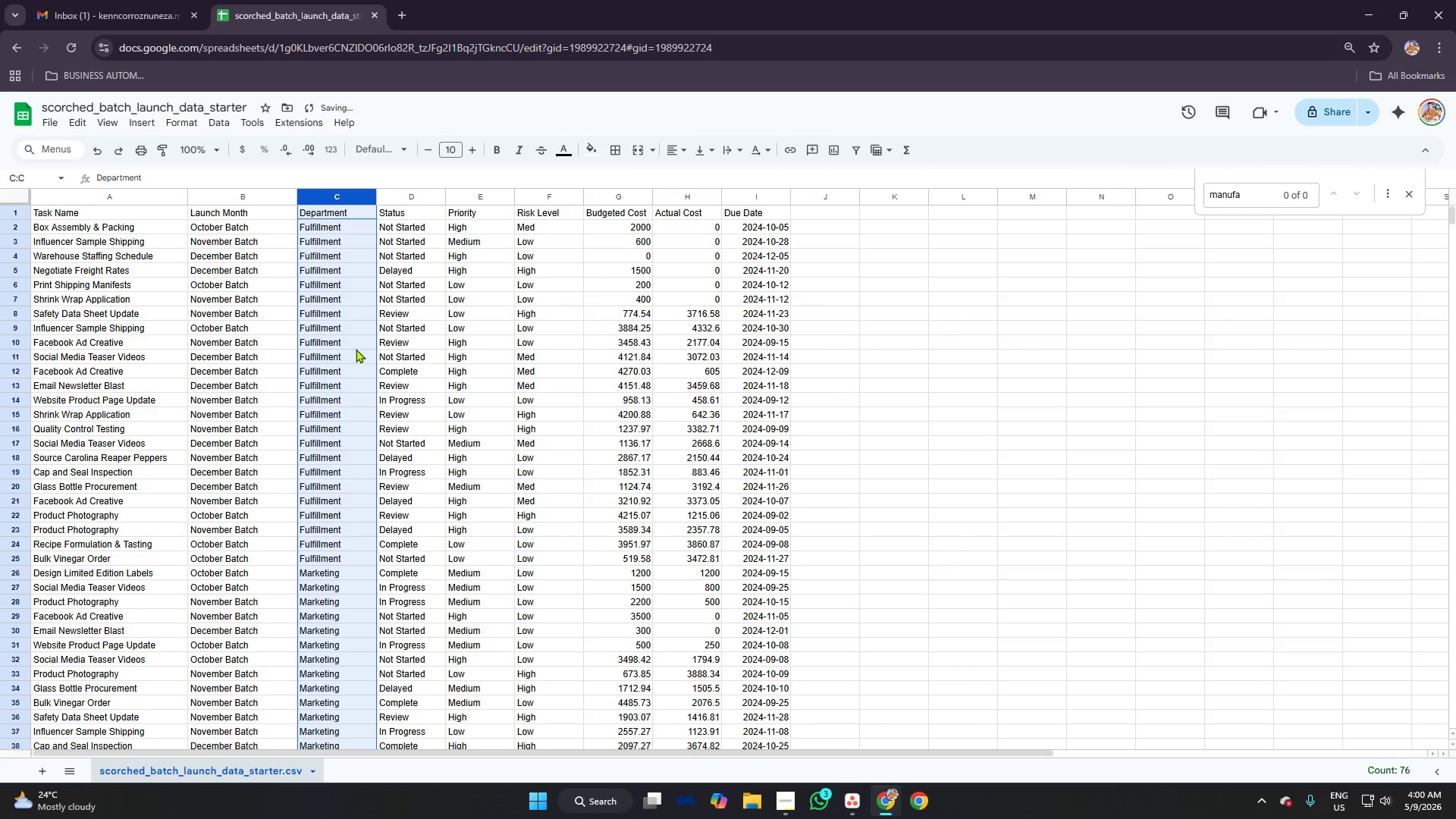 
scroll: coordinate [347, 336], scroll_direction: down, amount: 11.0
 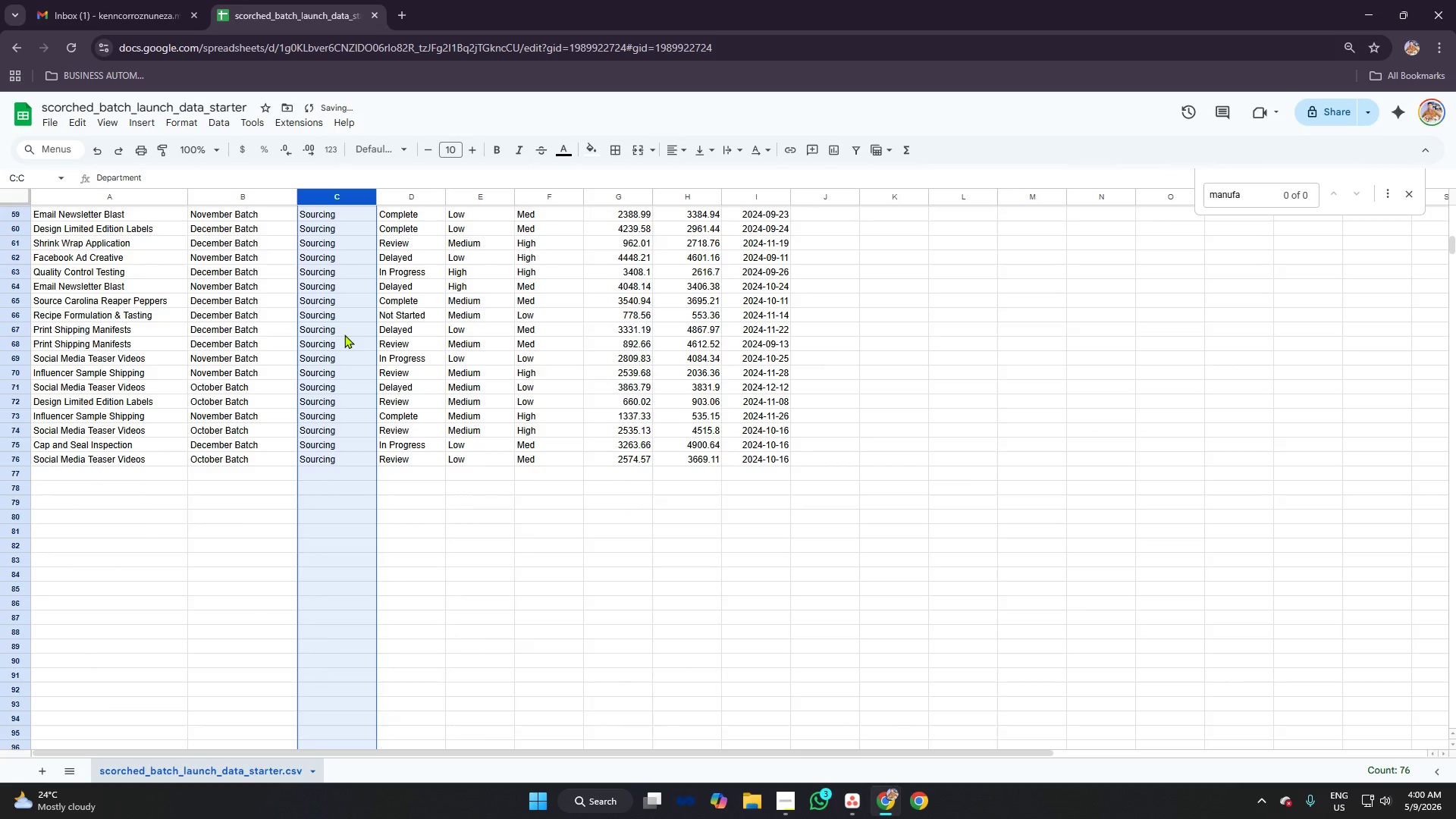 
scroll: coordinate [345, 332], scroll_direction: up, amount: 3.0
 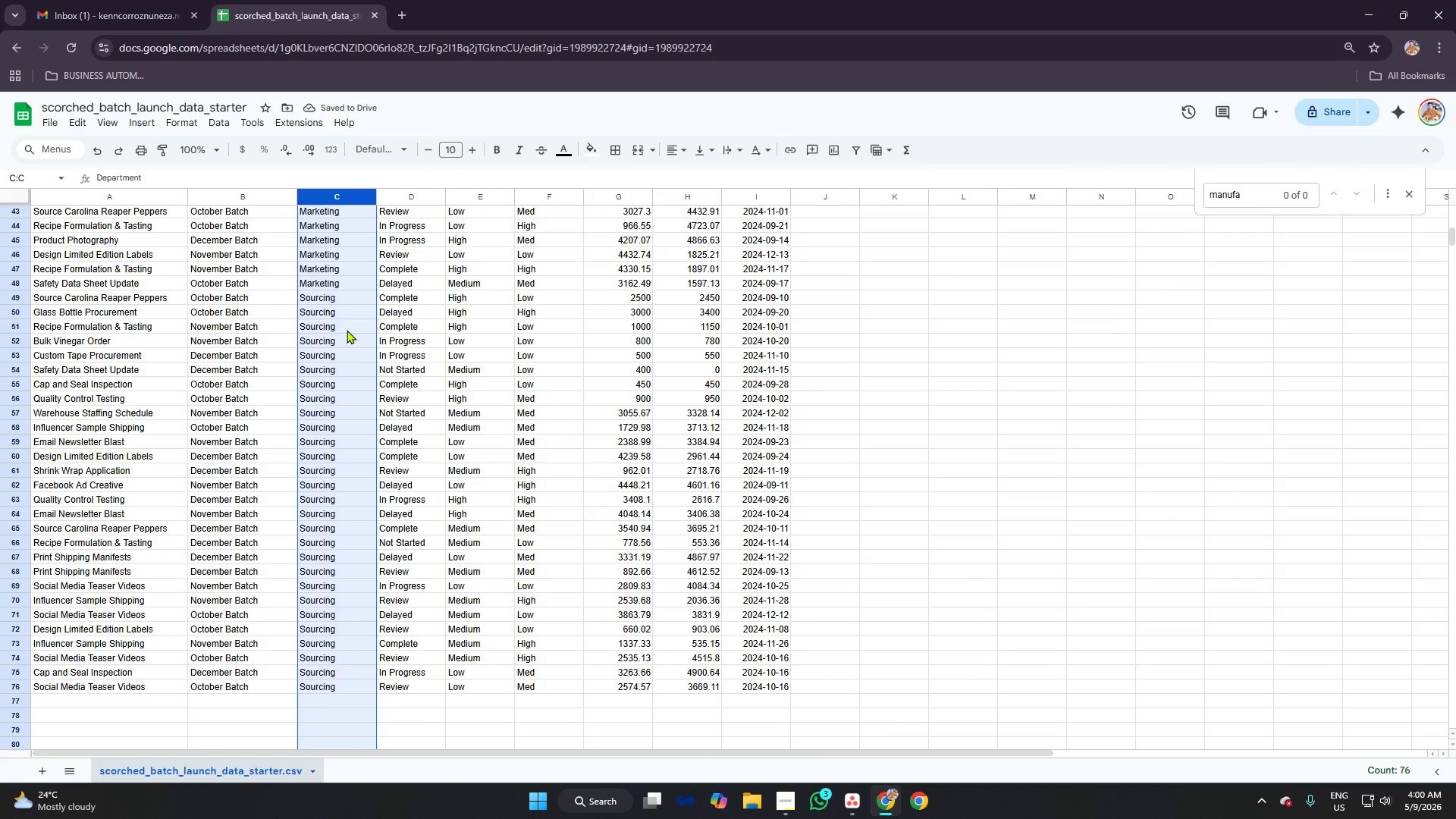 
key(Control+Z)
 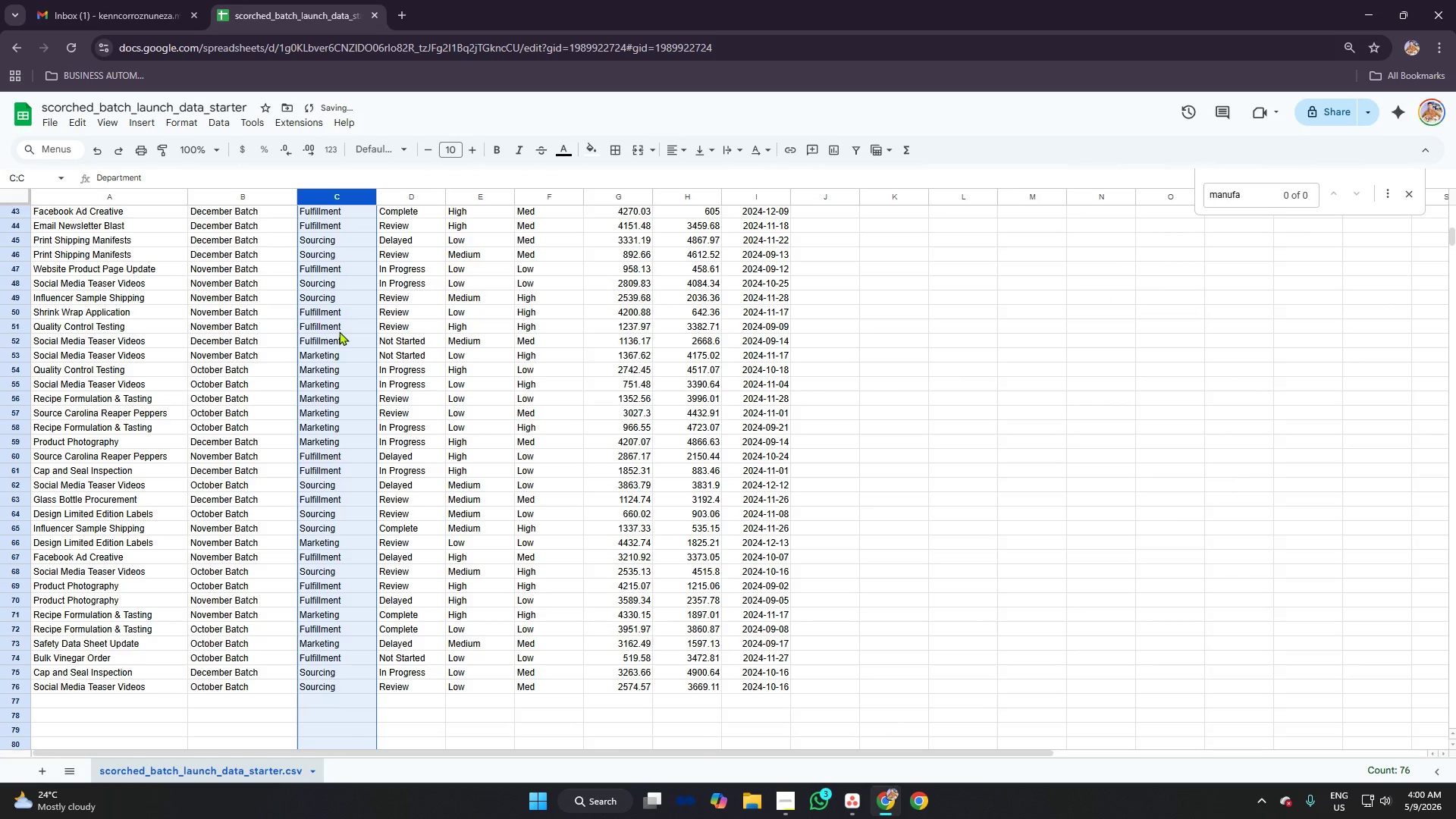 
scroll: coordinate [347, 329], scroll_direction: up, amount: 16.0
 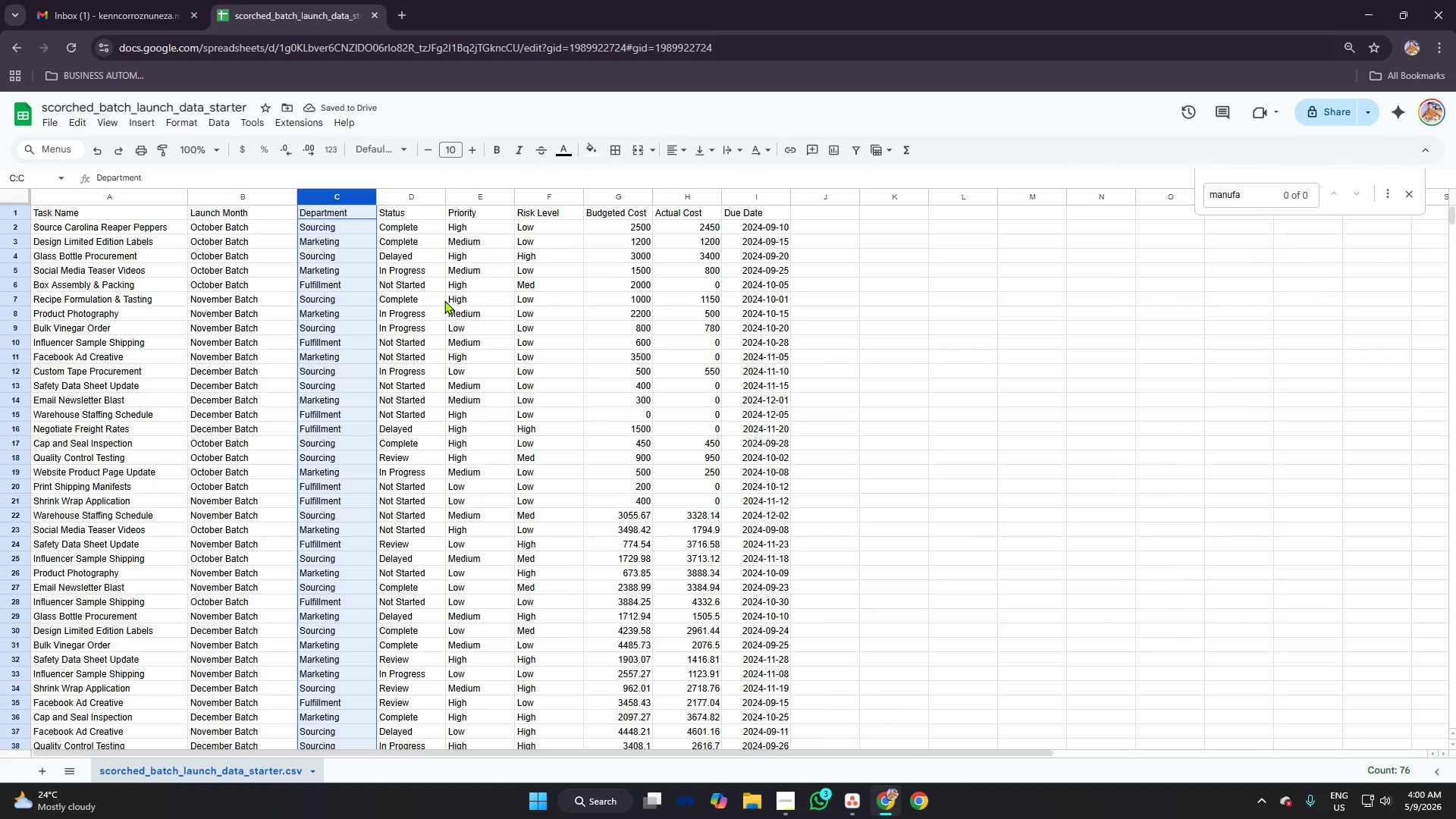 
left_click([447, 300])
 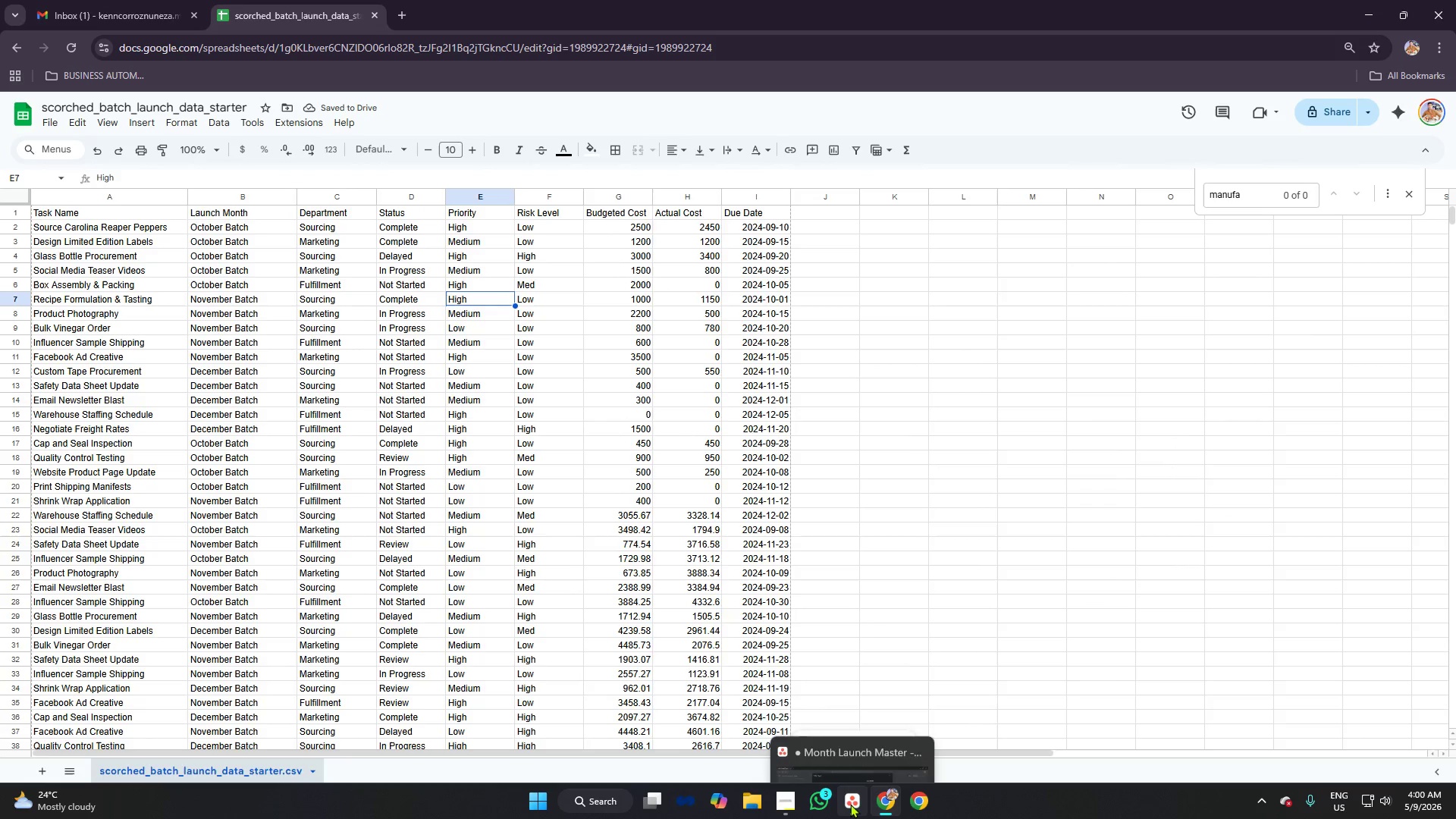 
left_click([853, 803])
 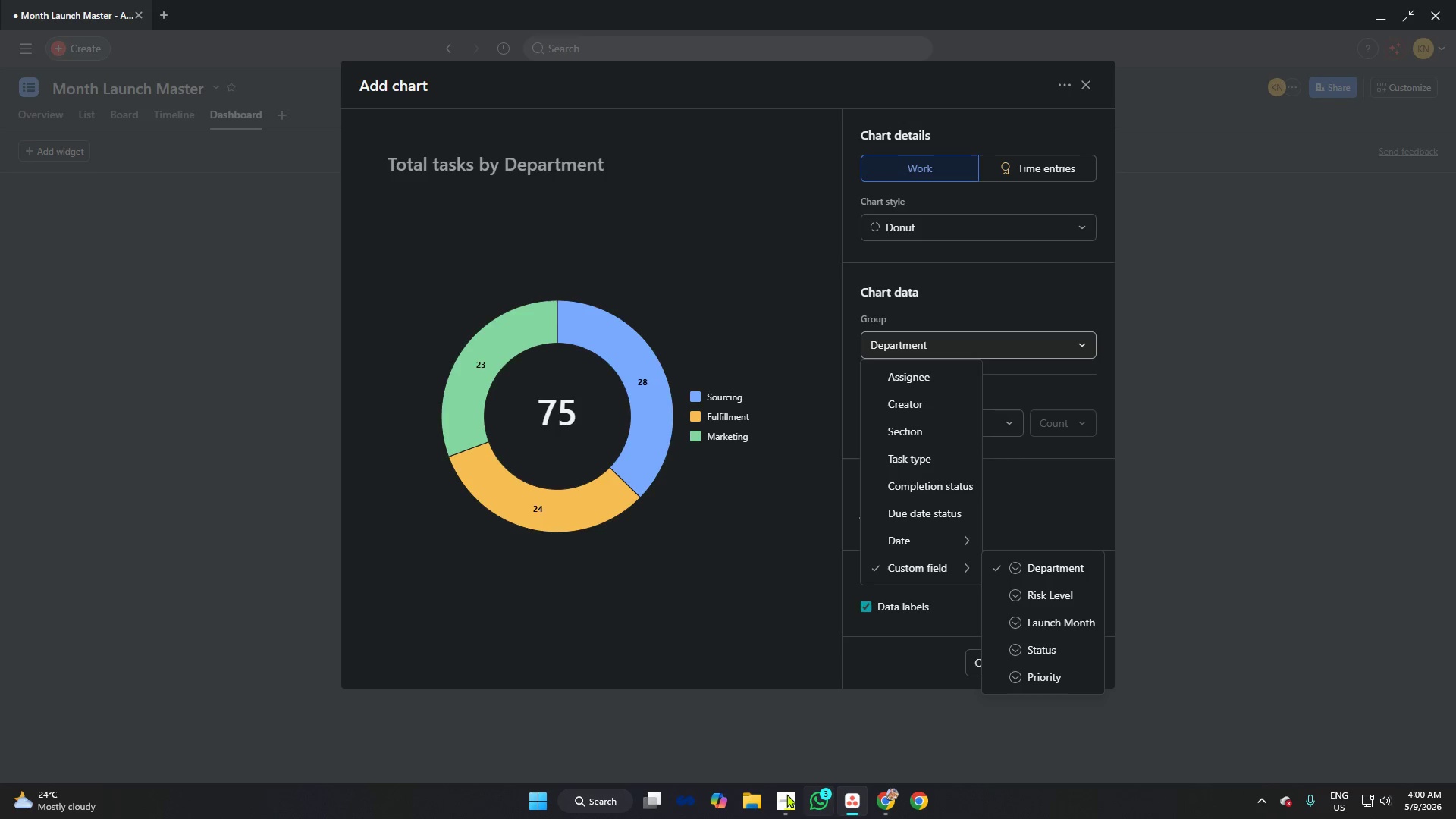 
left_click([780, 802])